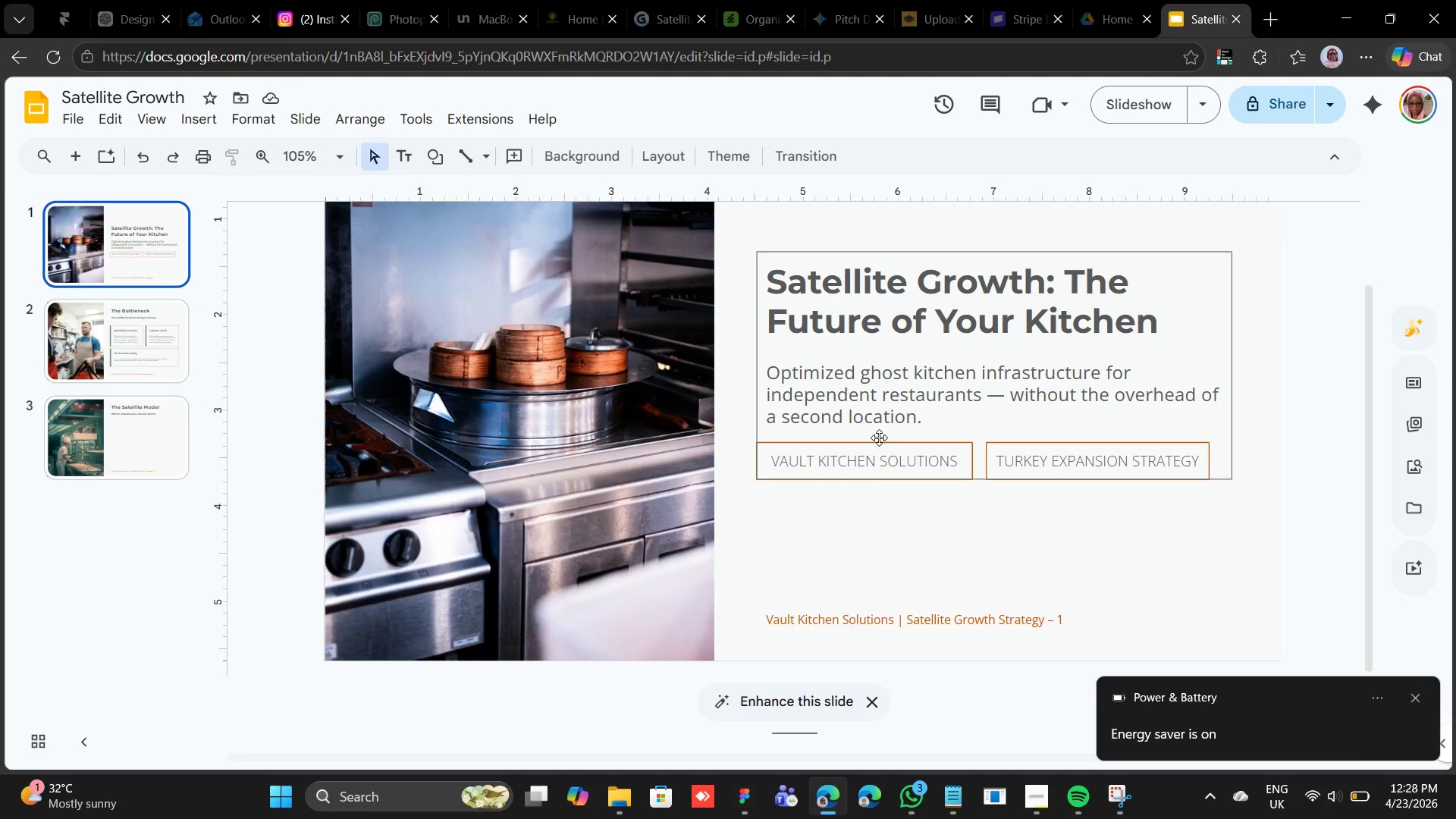 
left_click([1412, 692])
 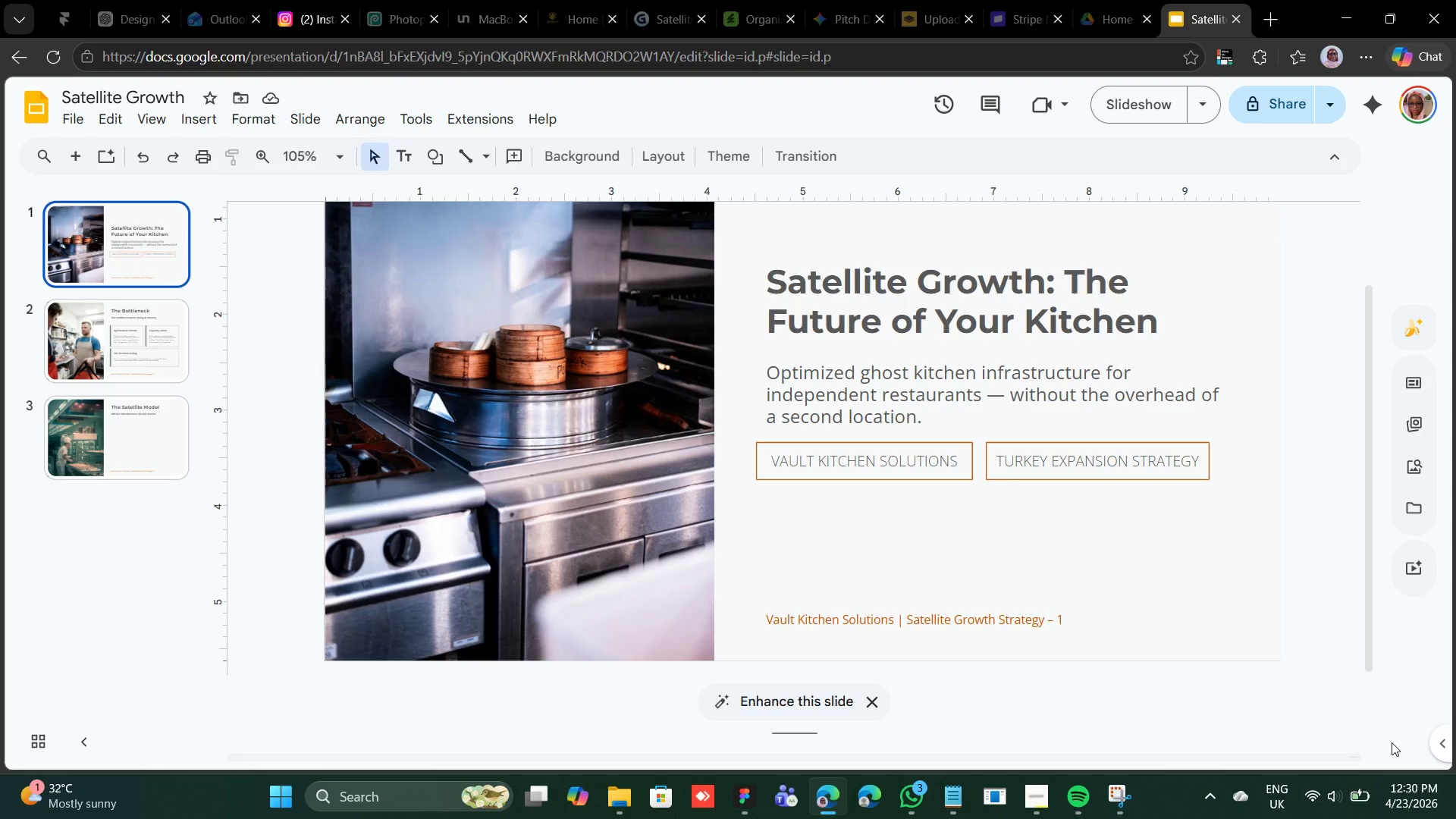 
wait(98.09)
 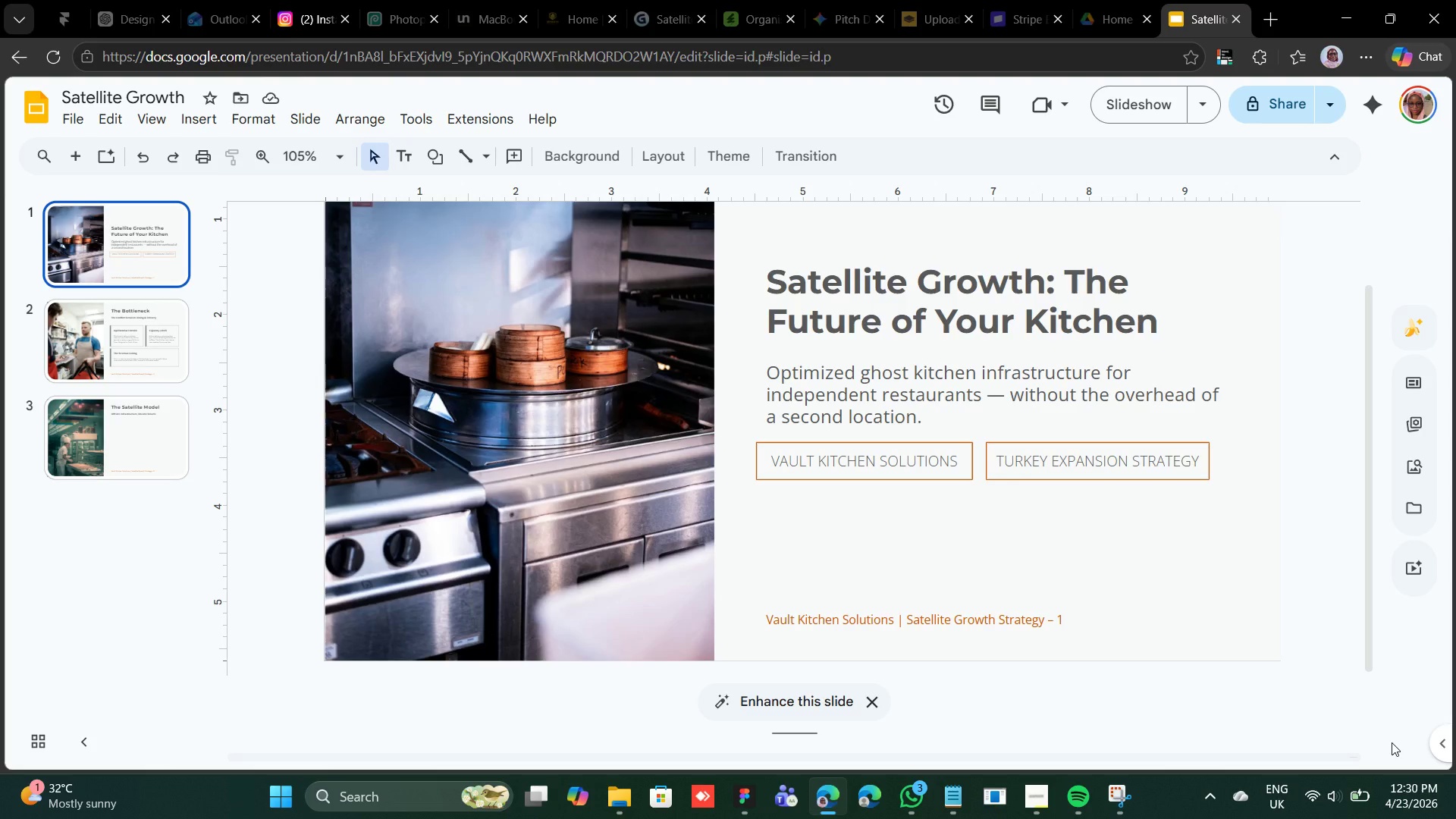 
left_click([138, 470])
 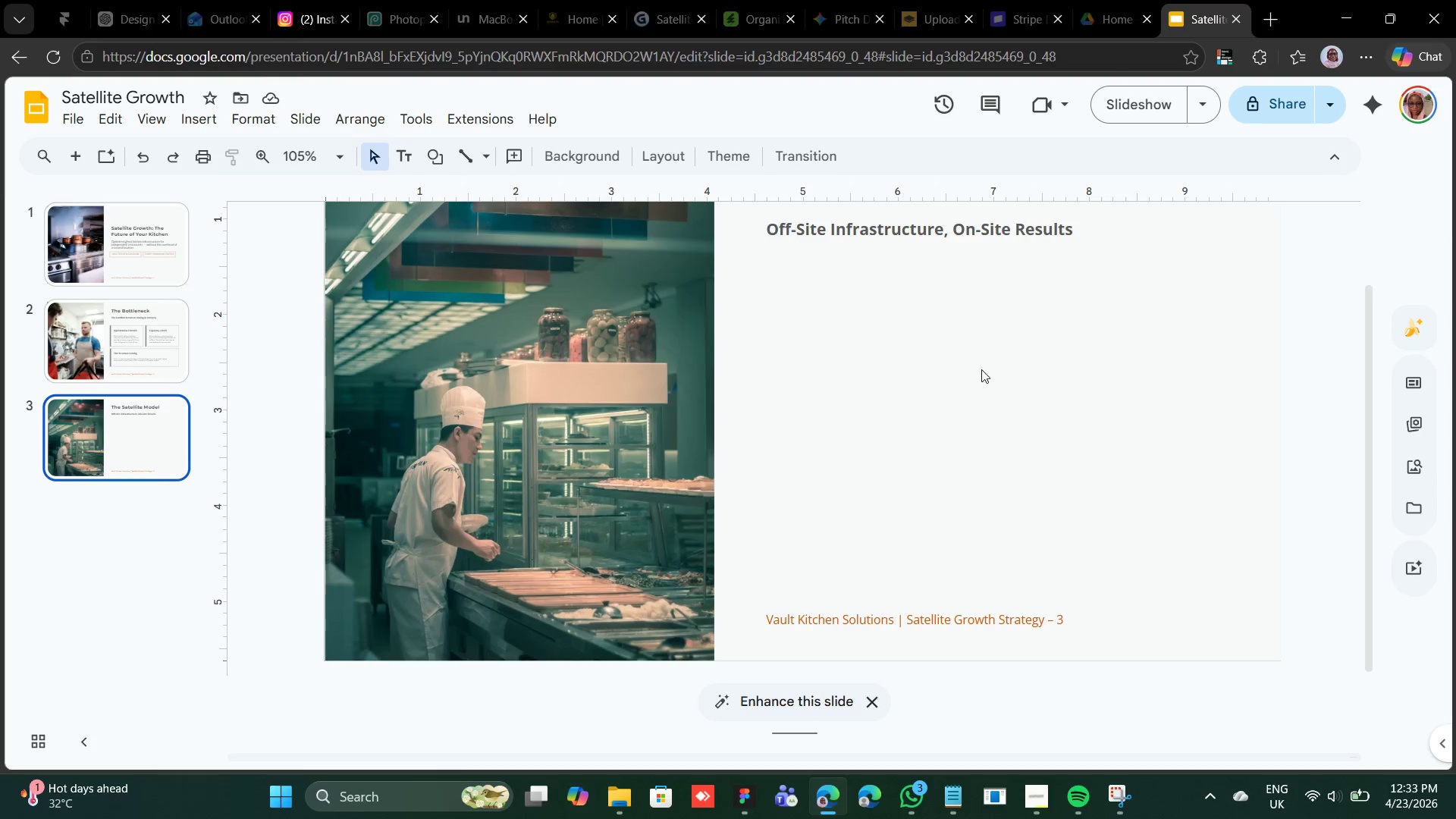 
wait(202.92)
 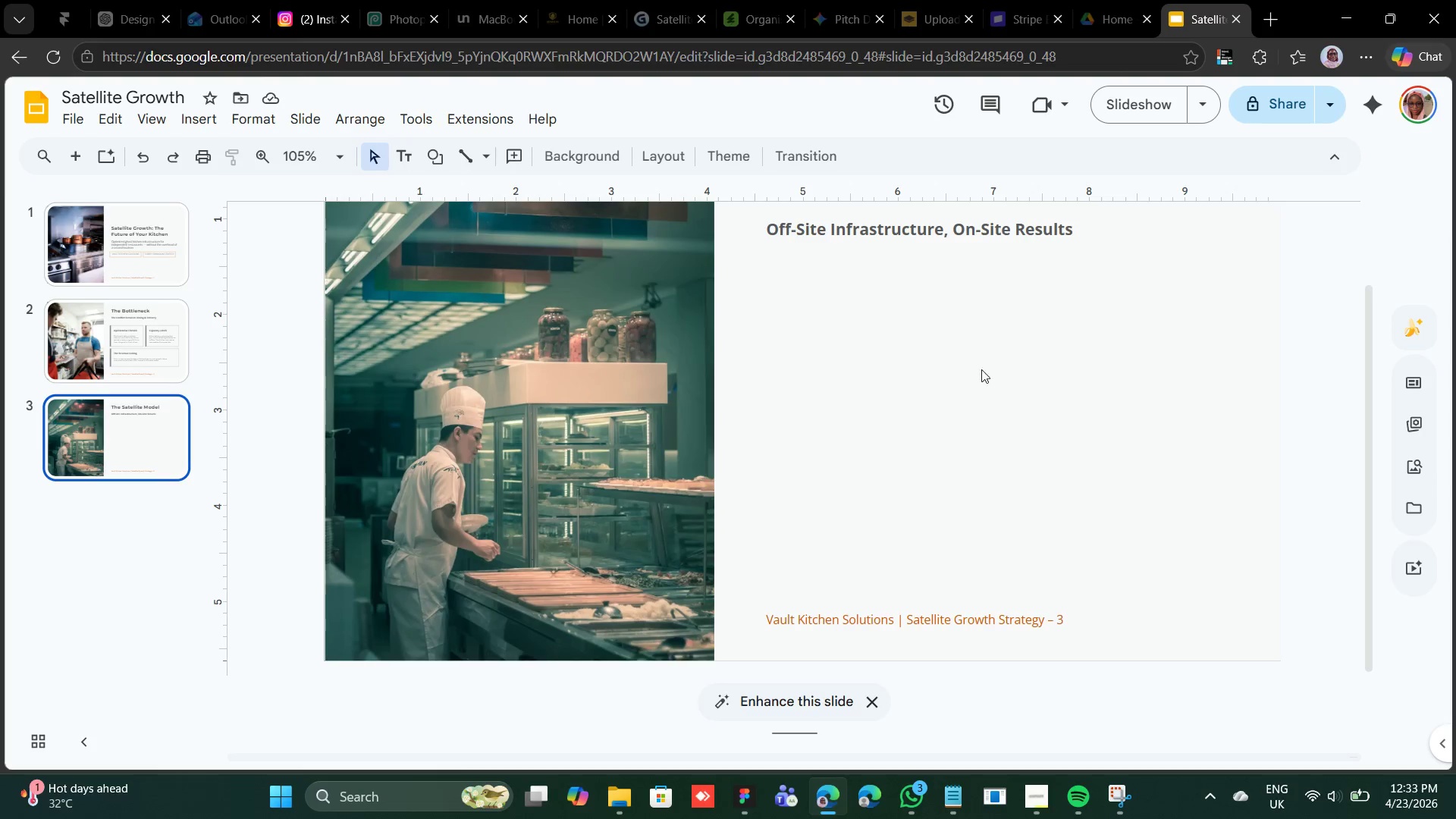 
left_click([1036, 805])